 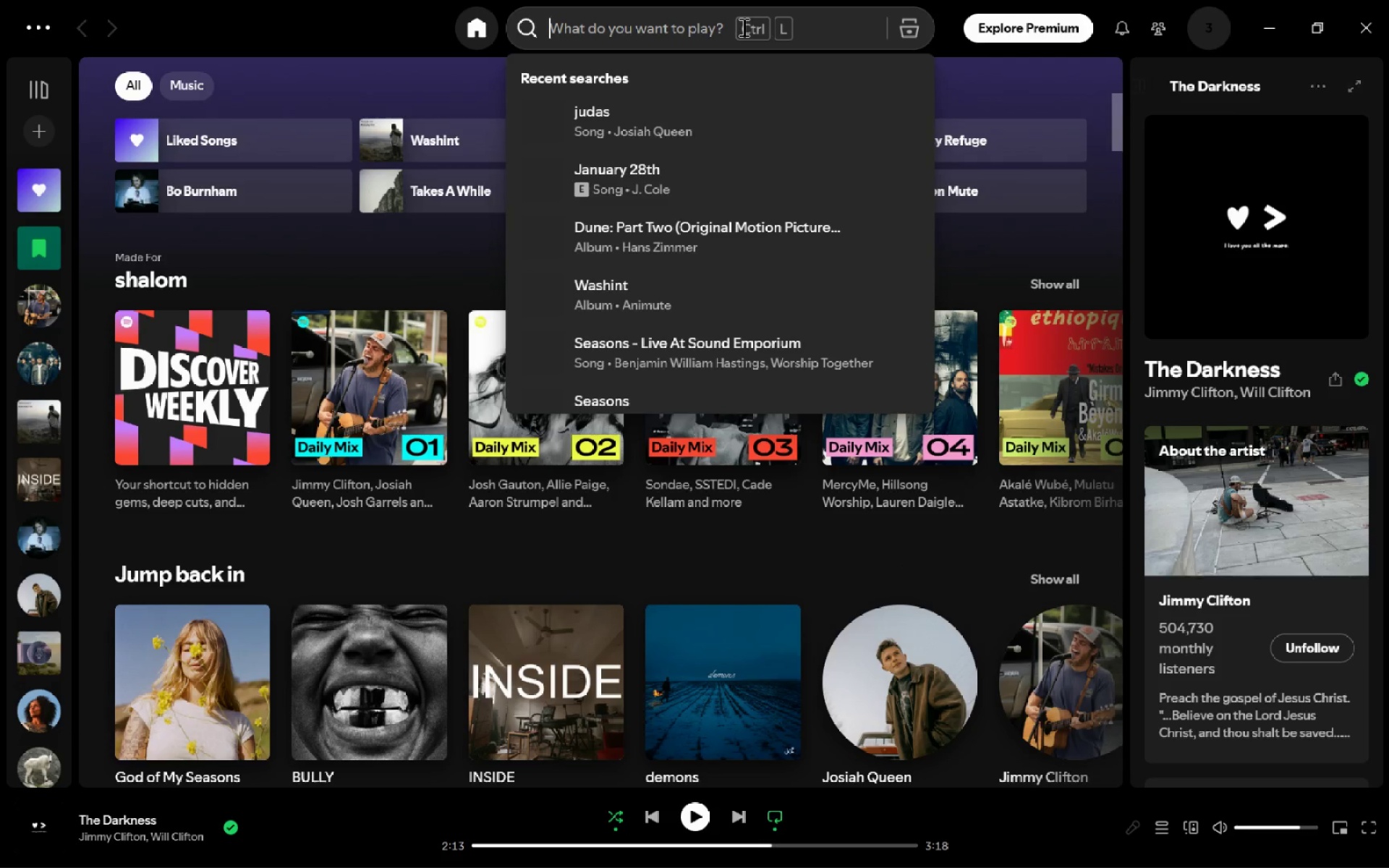 
key(Alt+Y)
 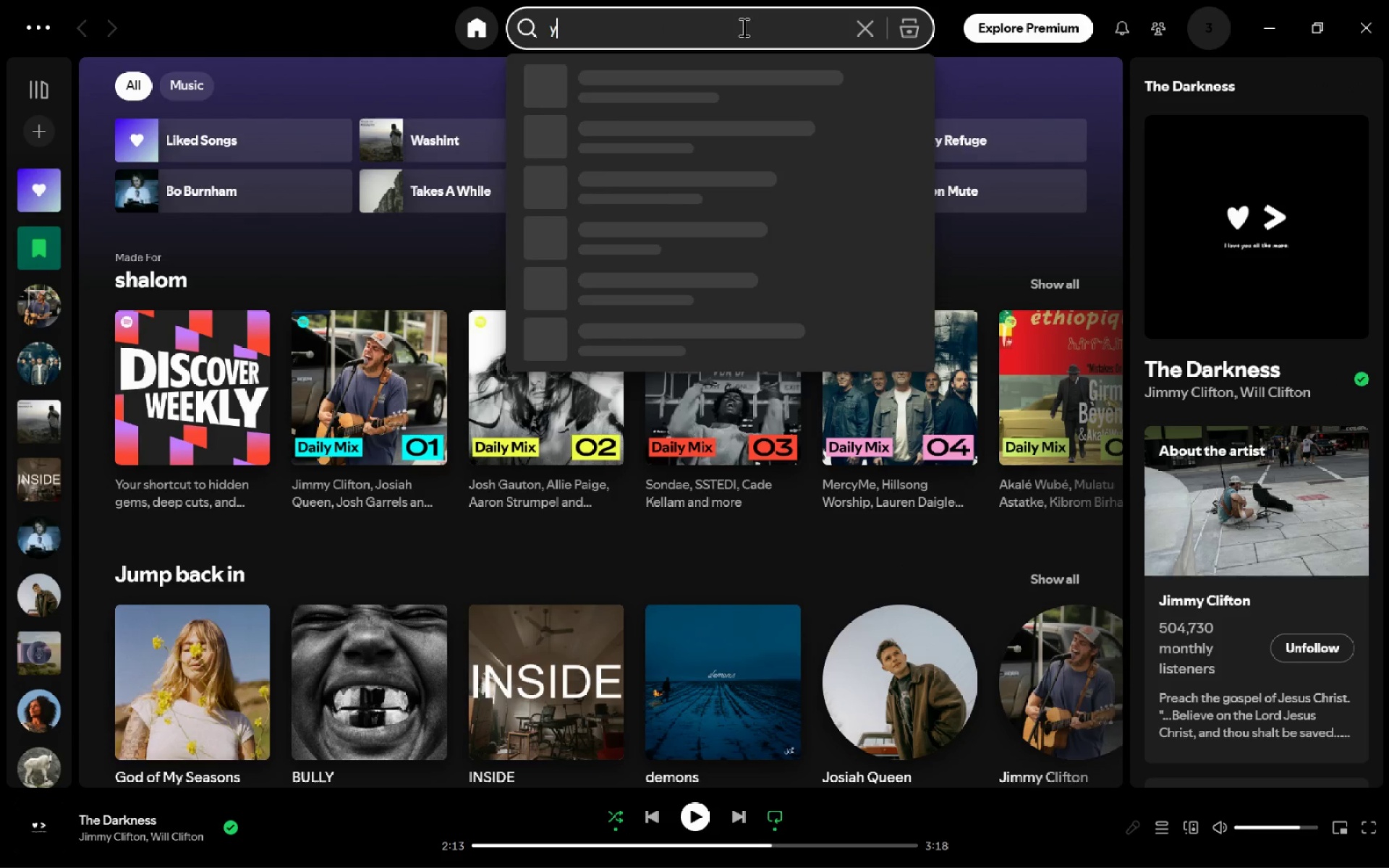 
key(Alt+E)
 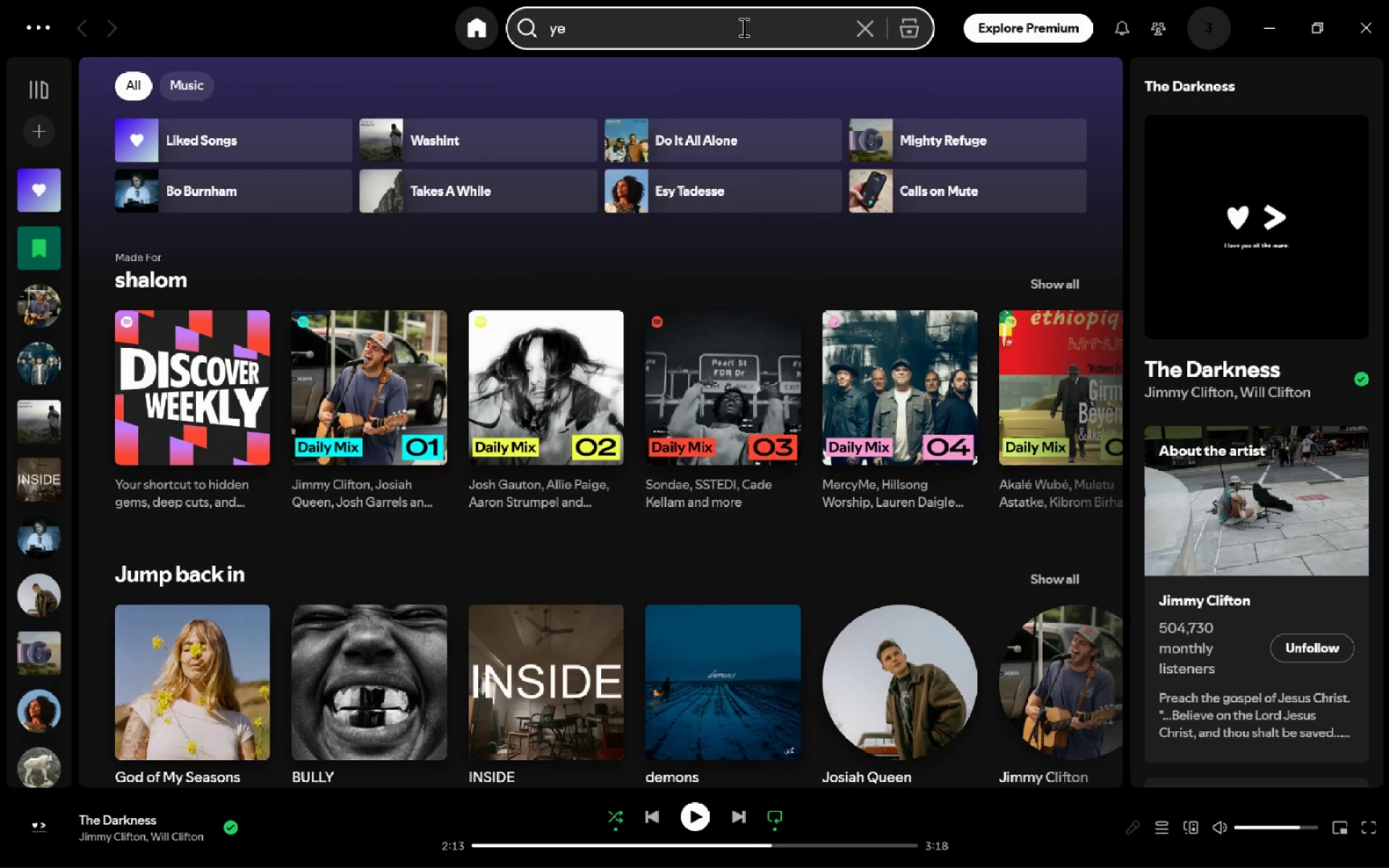 
key(Alt+Enter)
 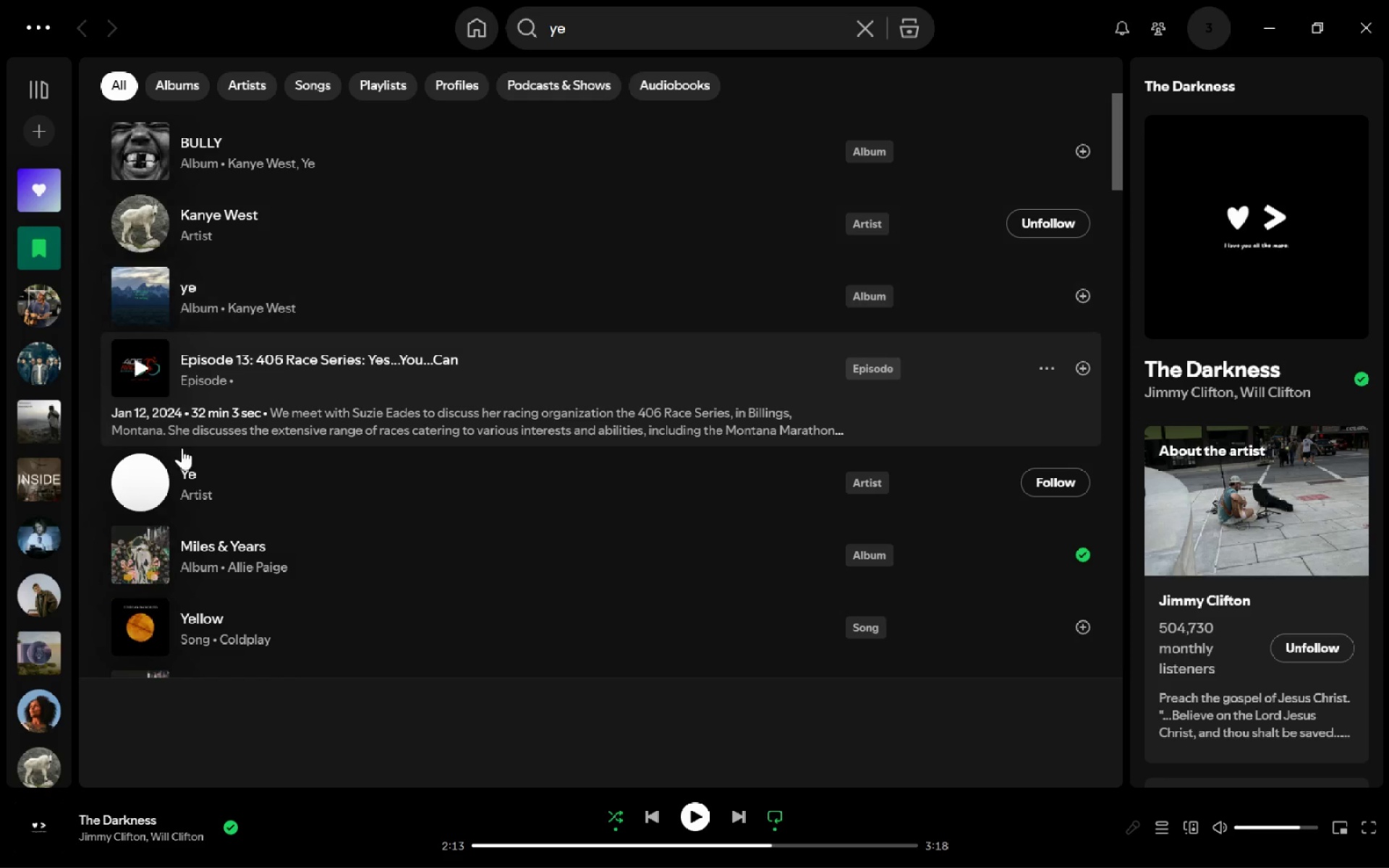 
wait(5.39)
 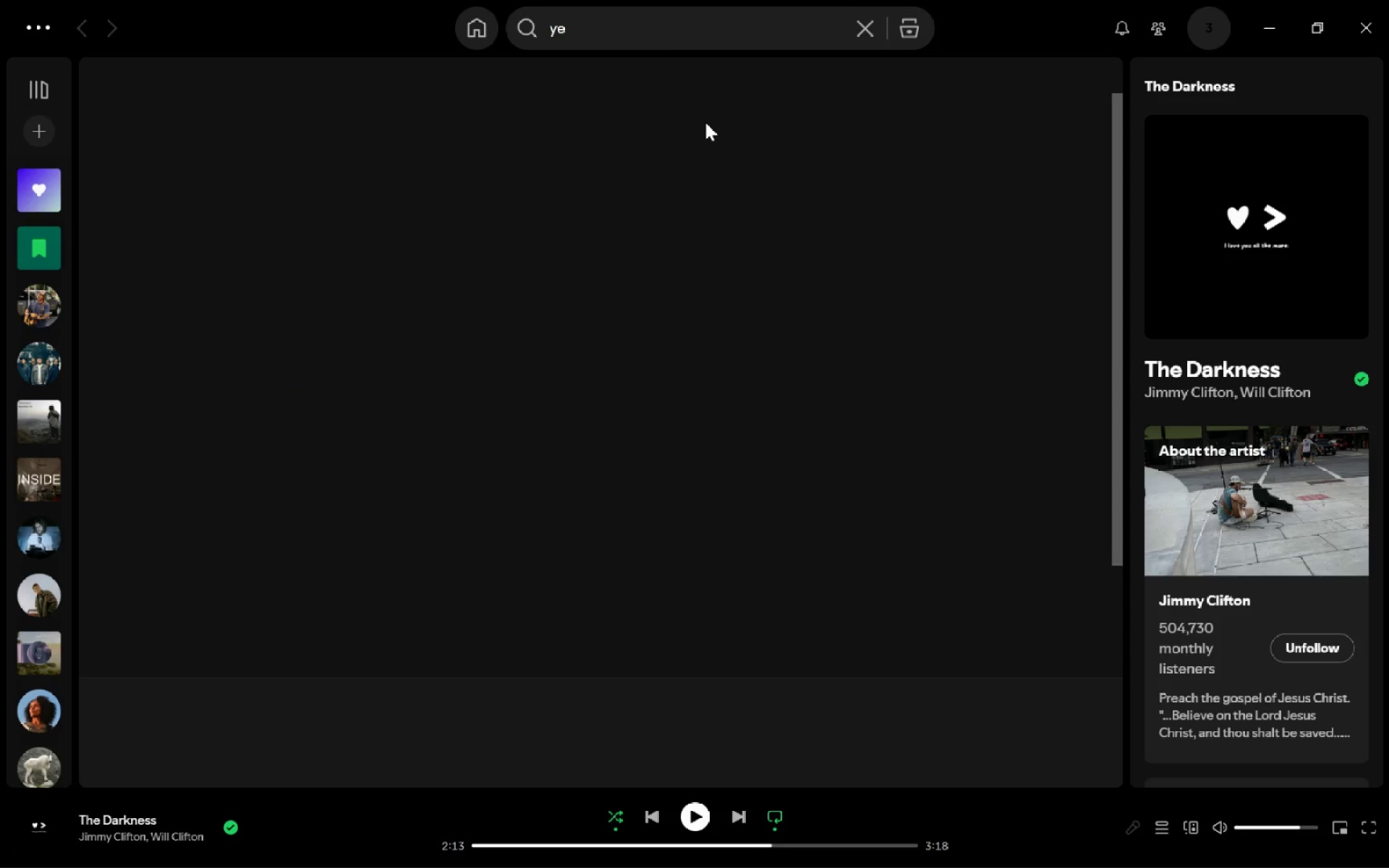 
left_click([53, 216])
 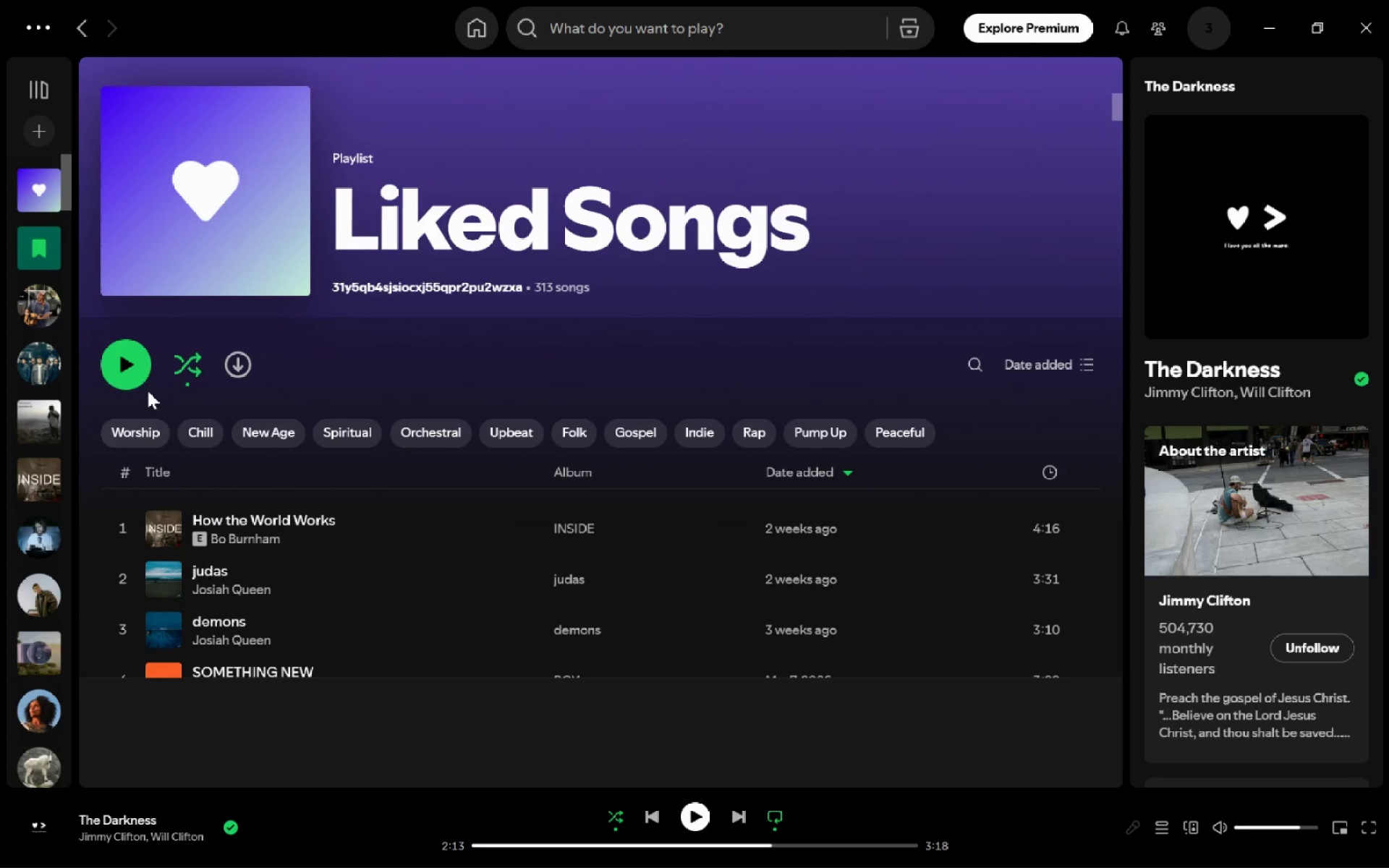 
left_click([131, 373])
 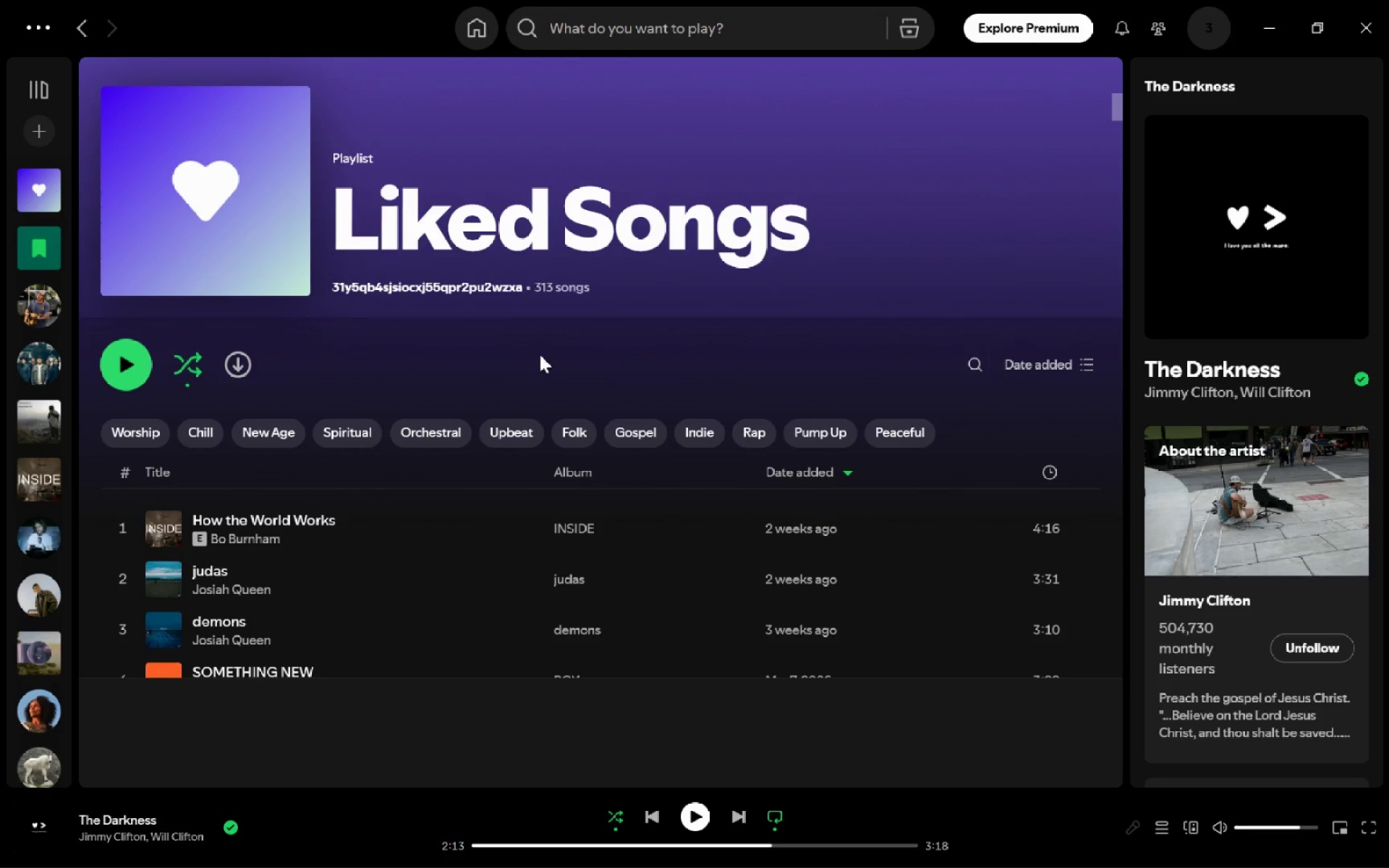 
key(Alt+Tab)